 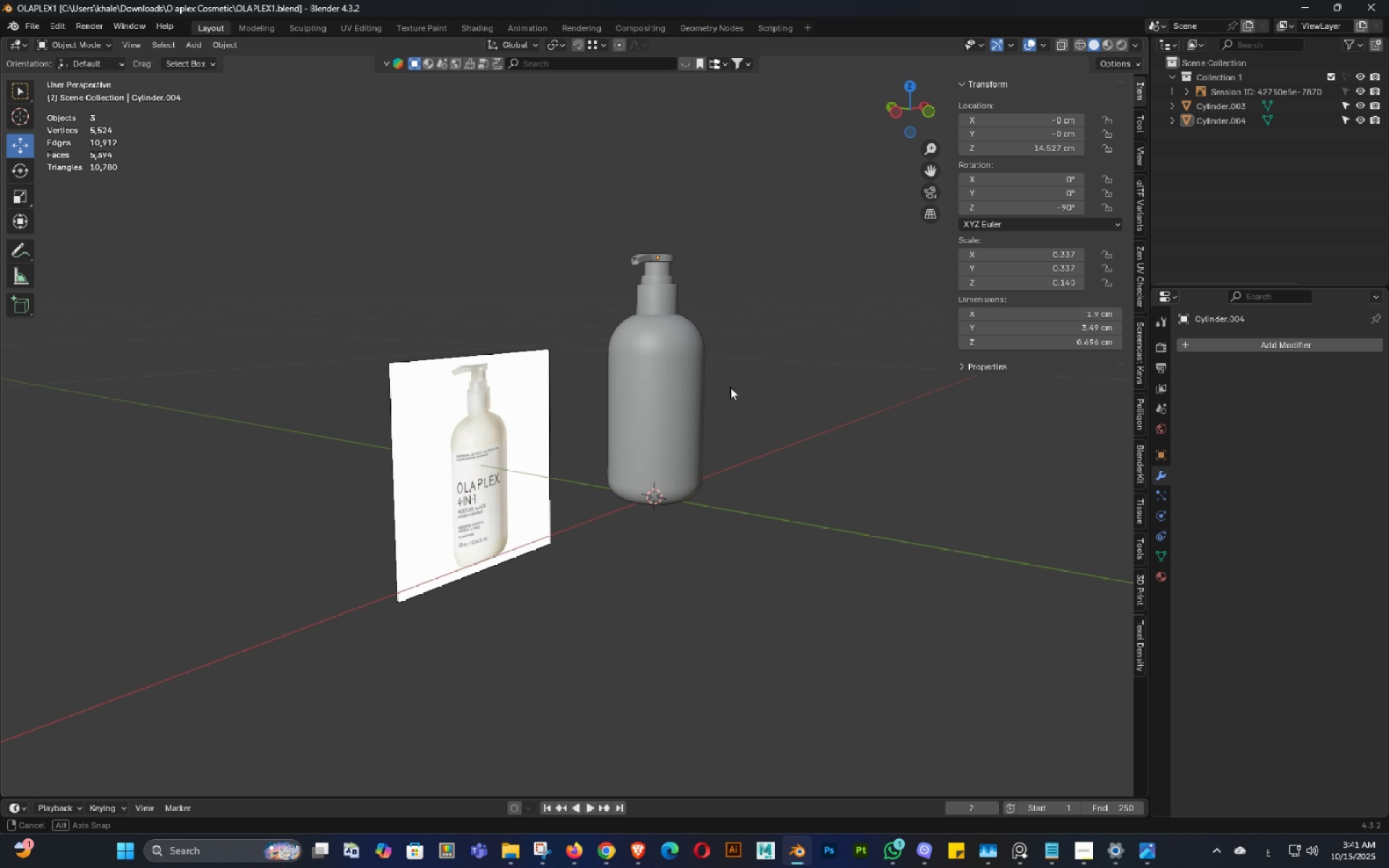 
key(Control+ControlLeft)
 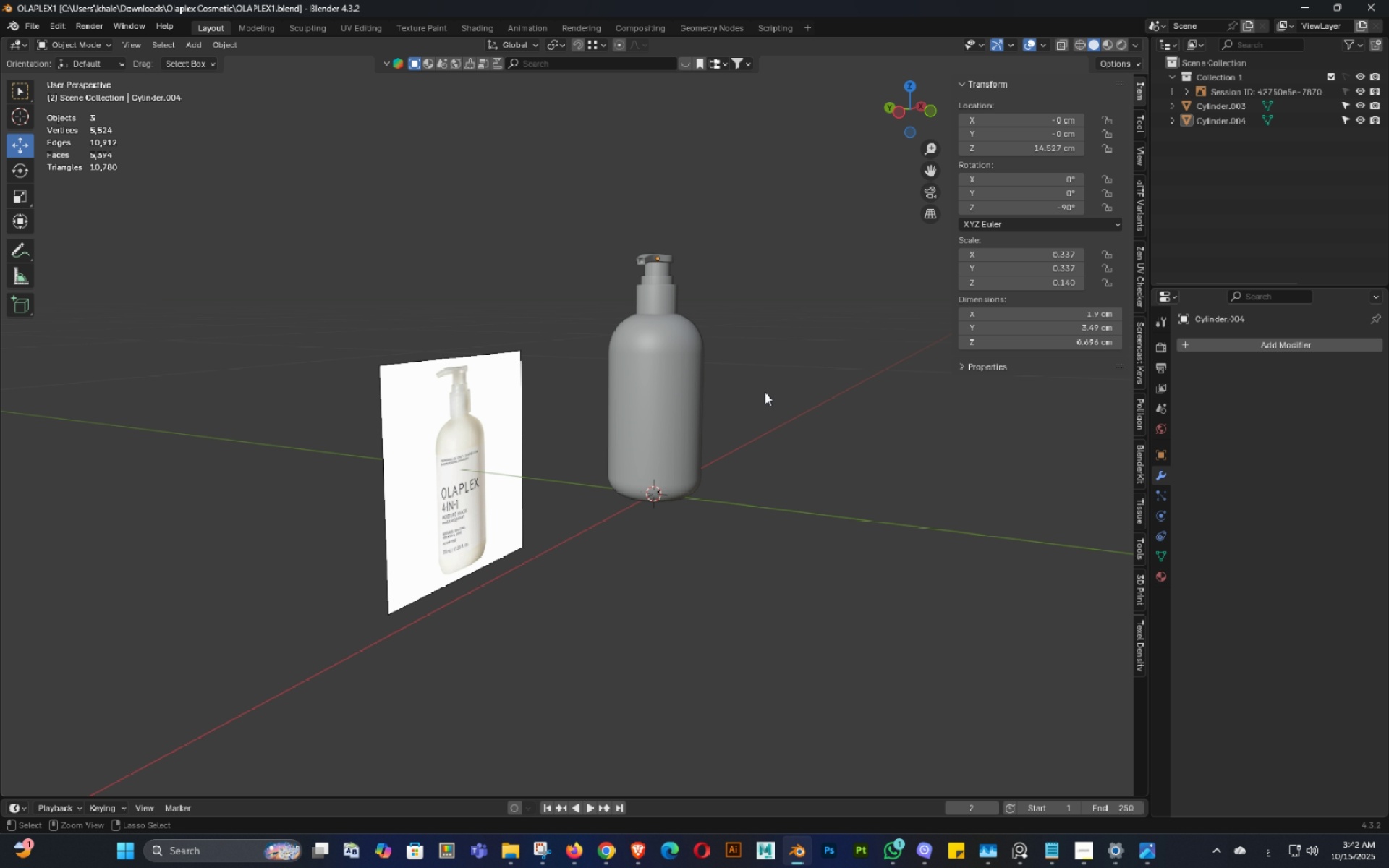 
key(Control+S)
 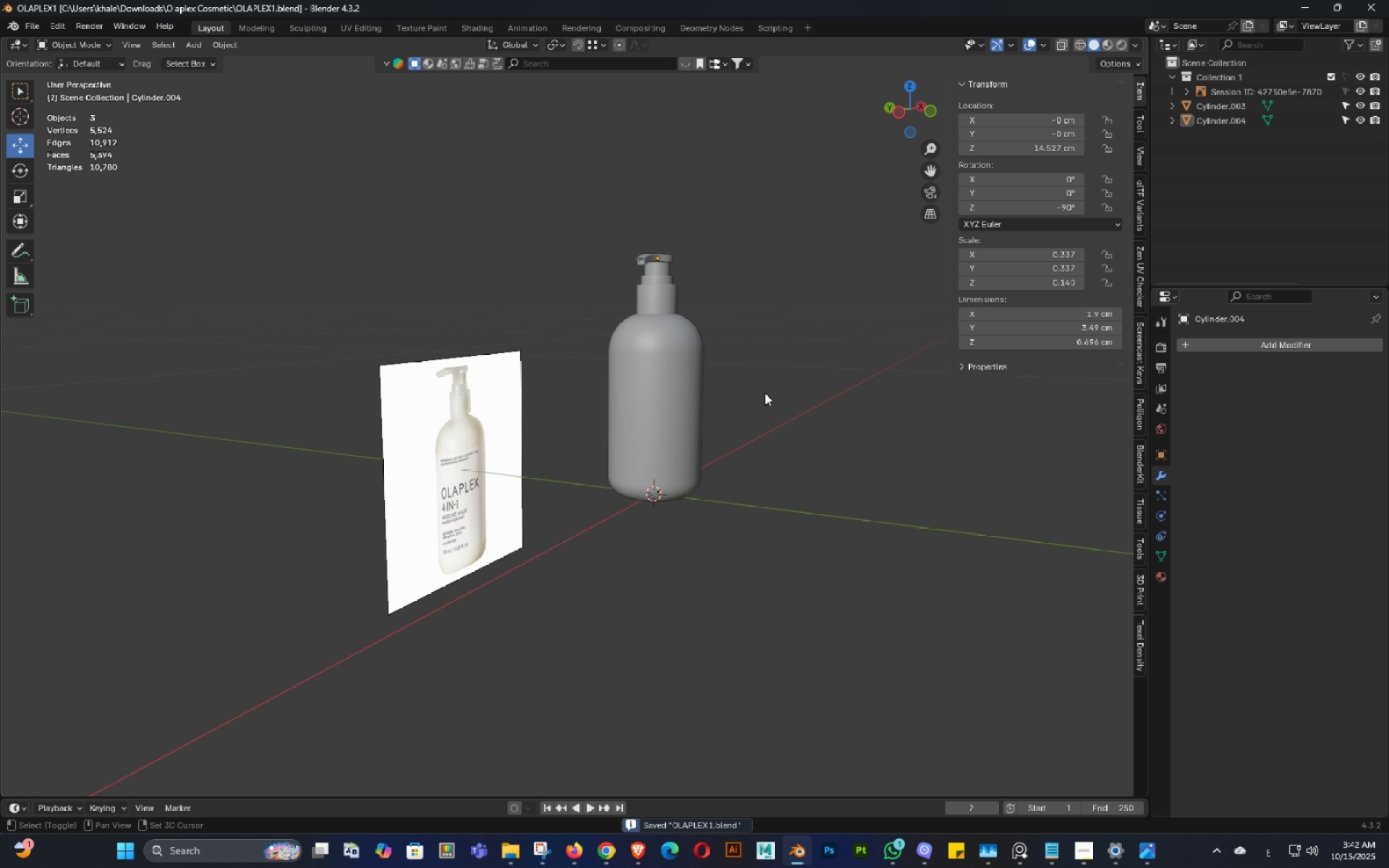 
key(Shift+ShiftLeft)
 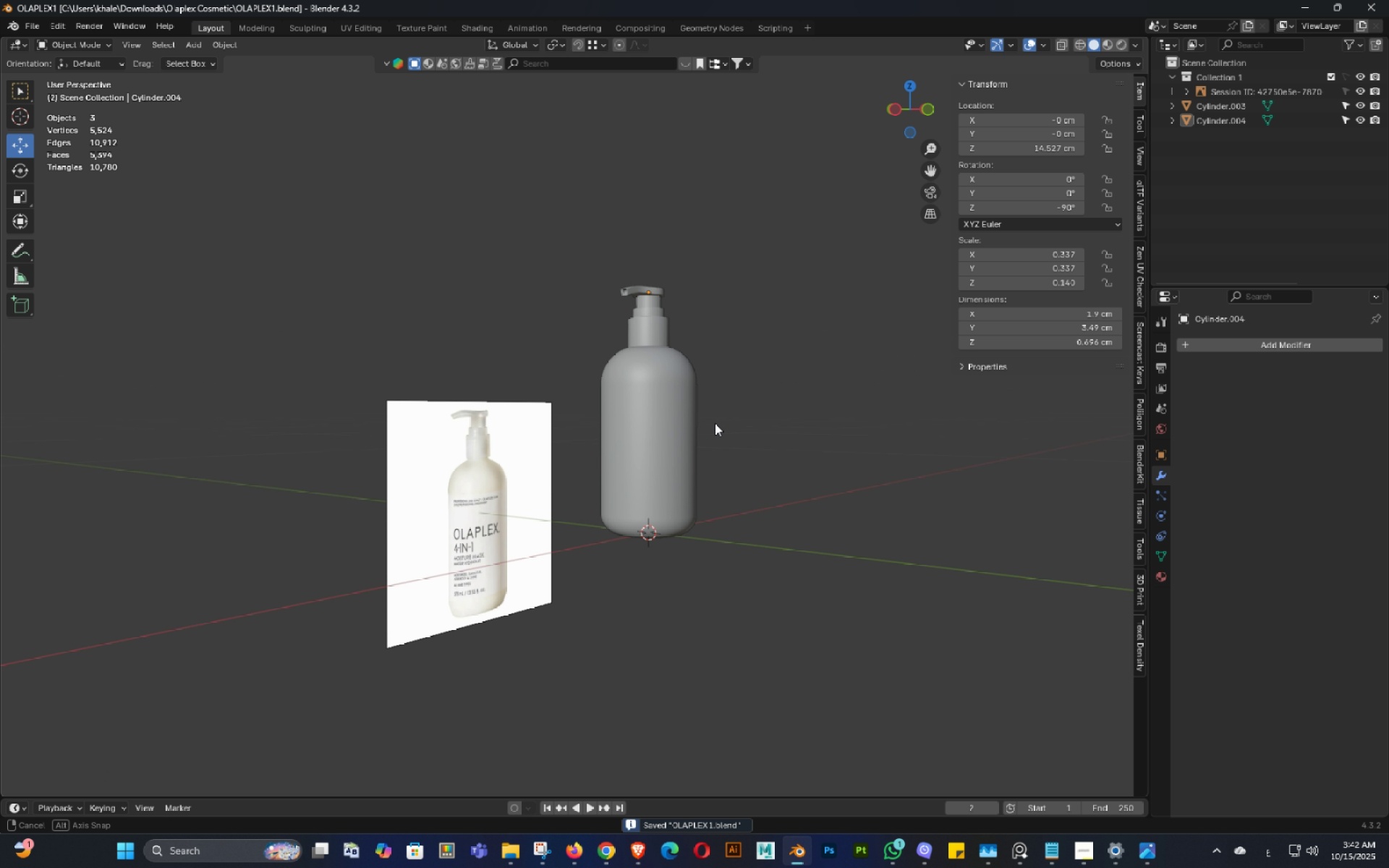 
triple_click([715, 423])
 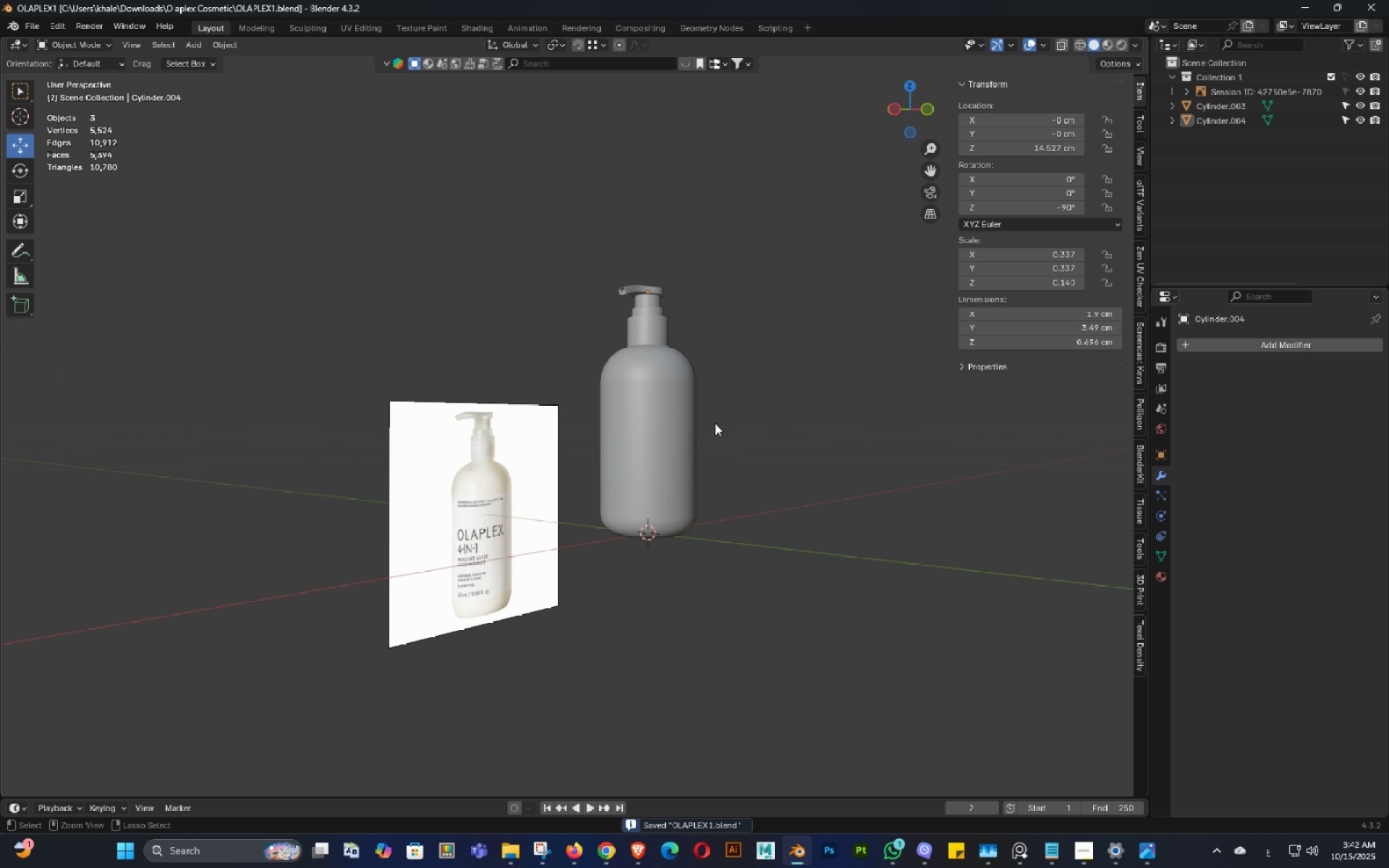 
key(Control+ControlLeft)
 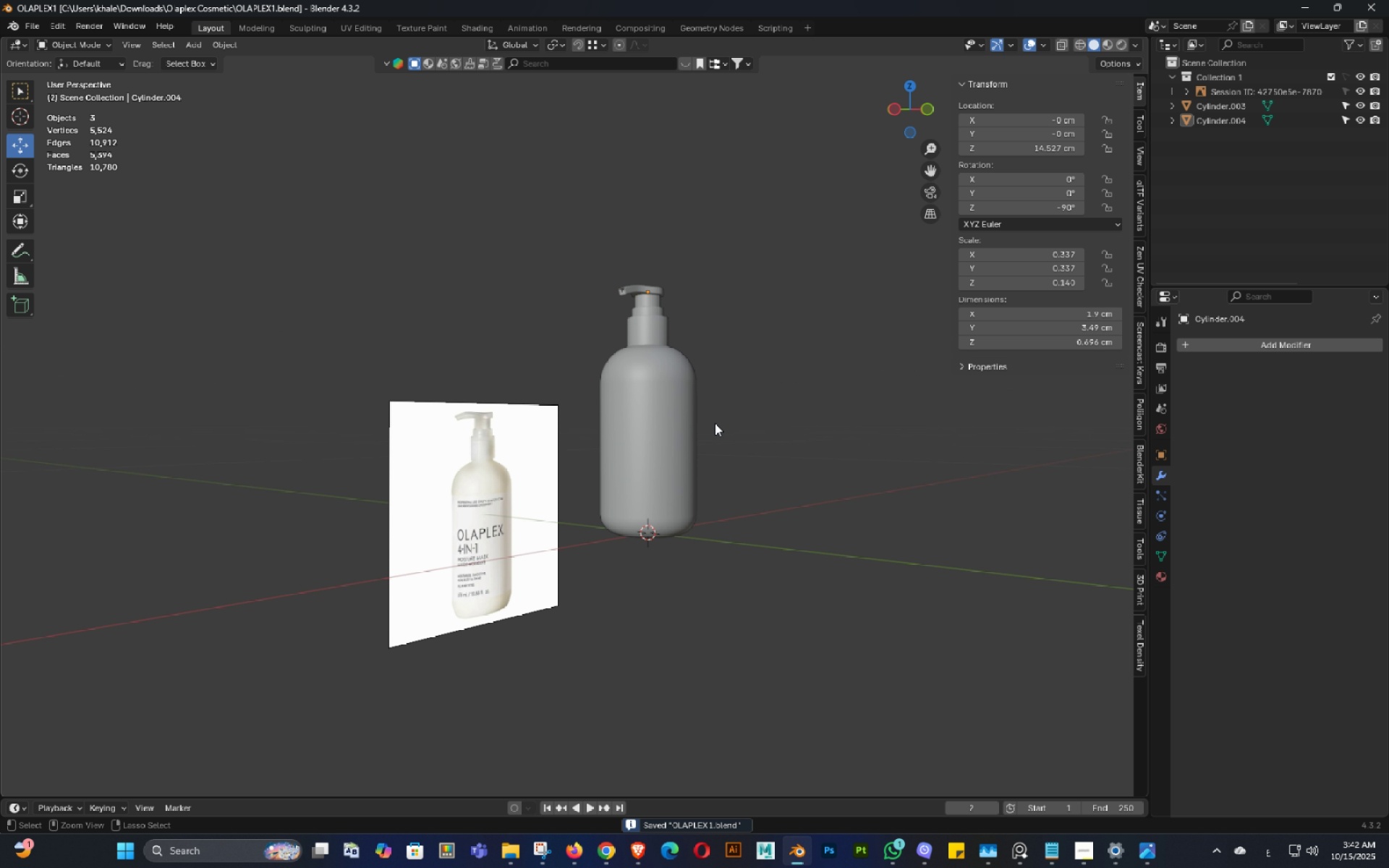 
key(Control+S)
 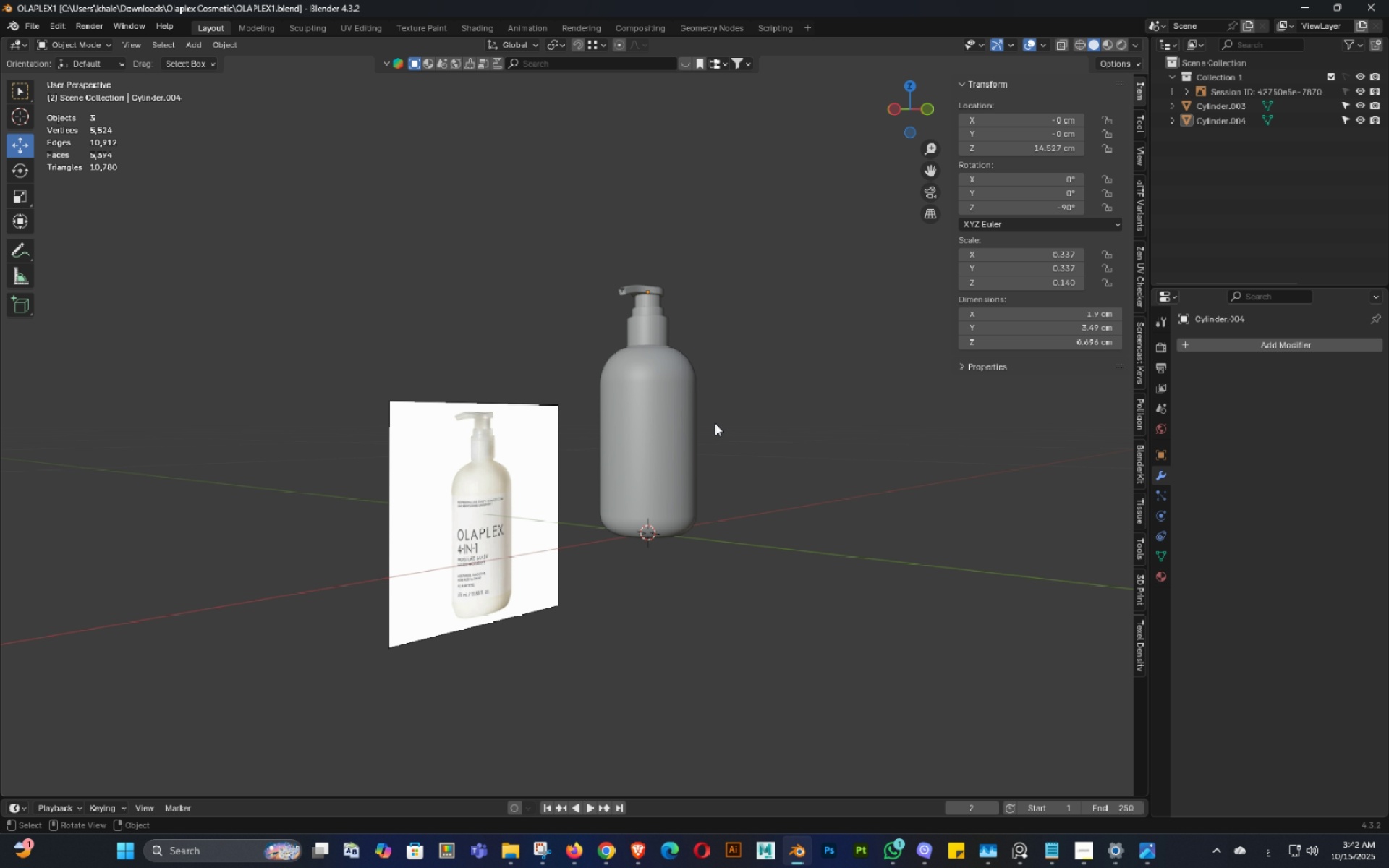 
wait(14.28)
 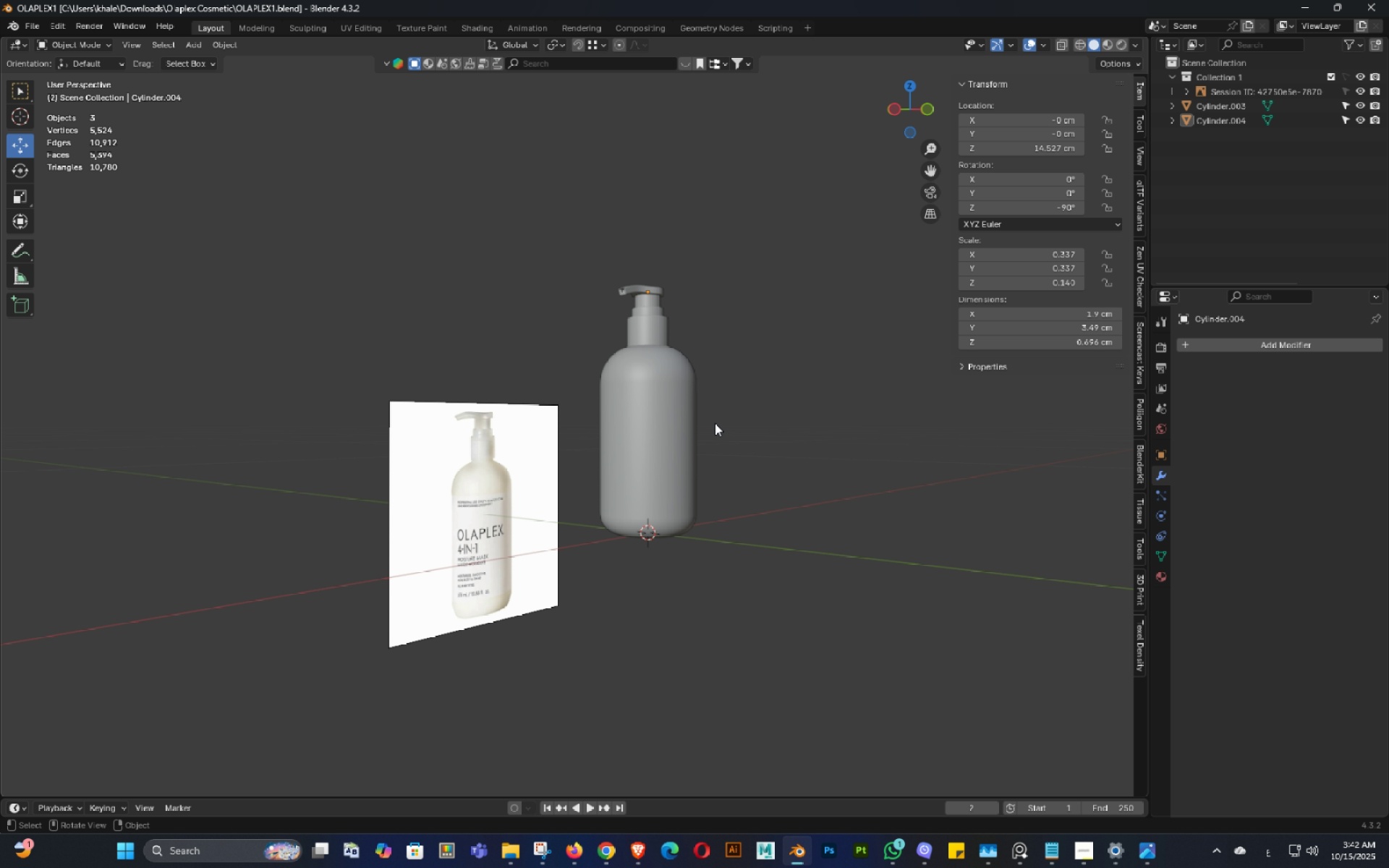 
key(Control+S)
 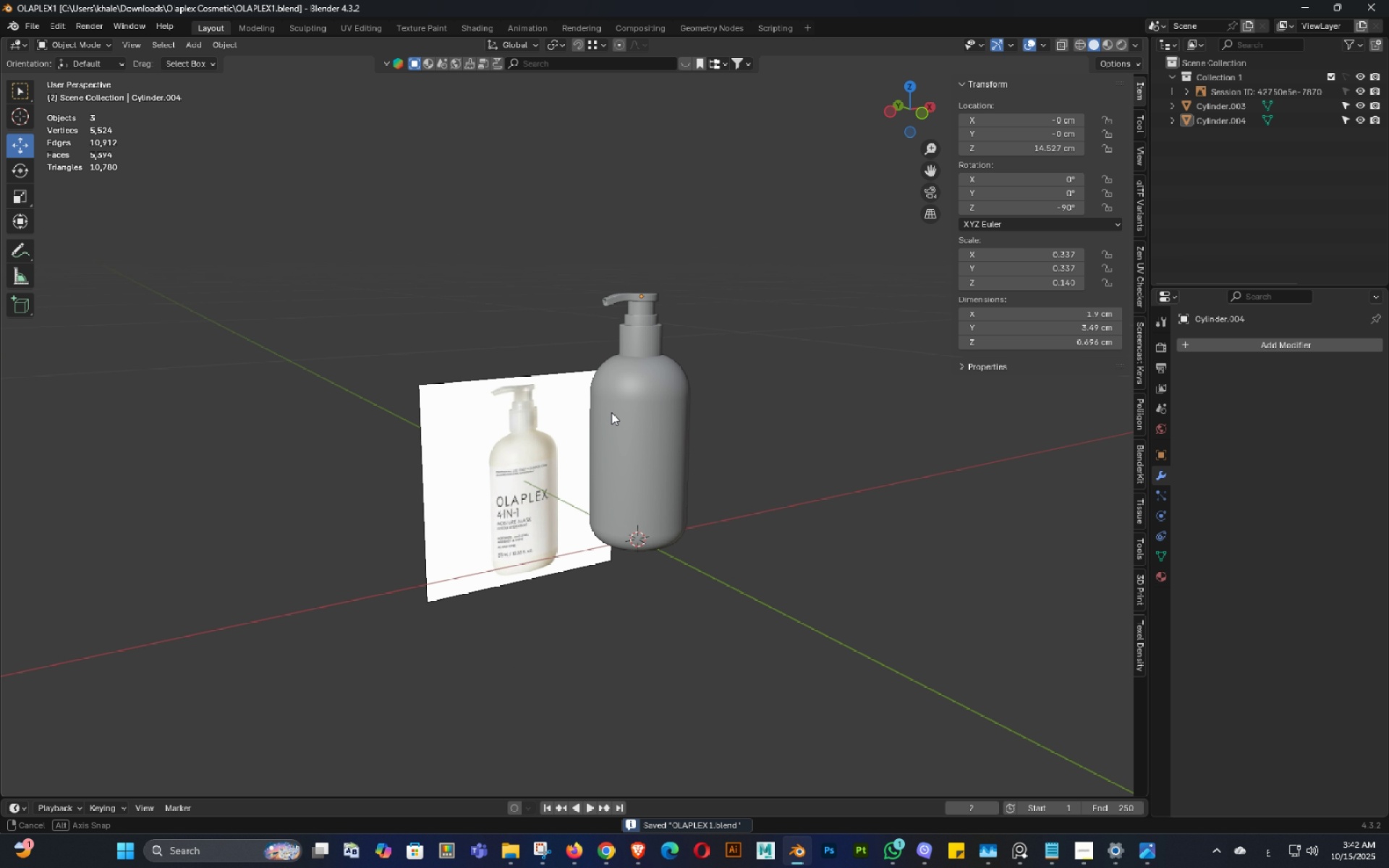 
double_click([611, 412])
 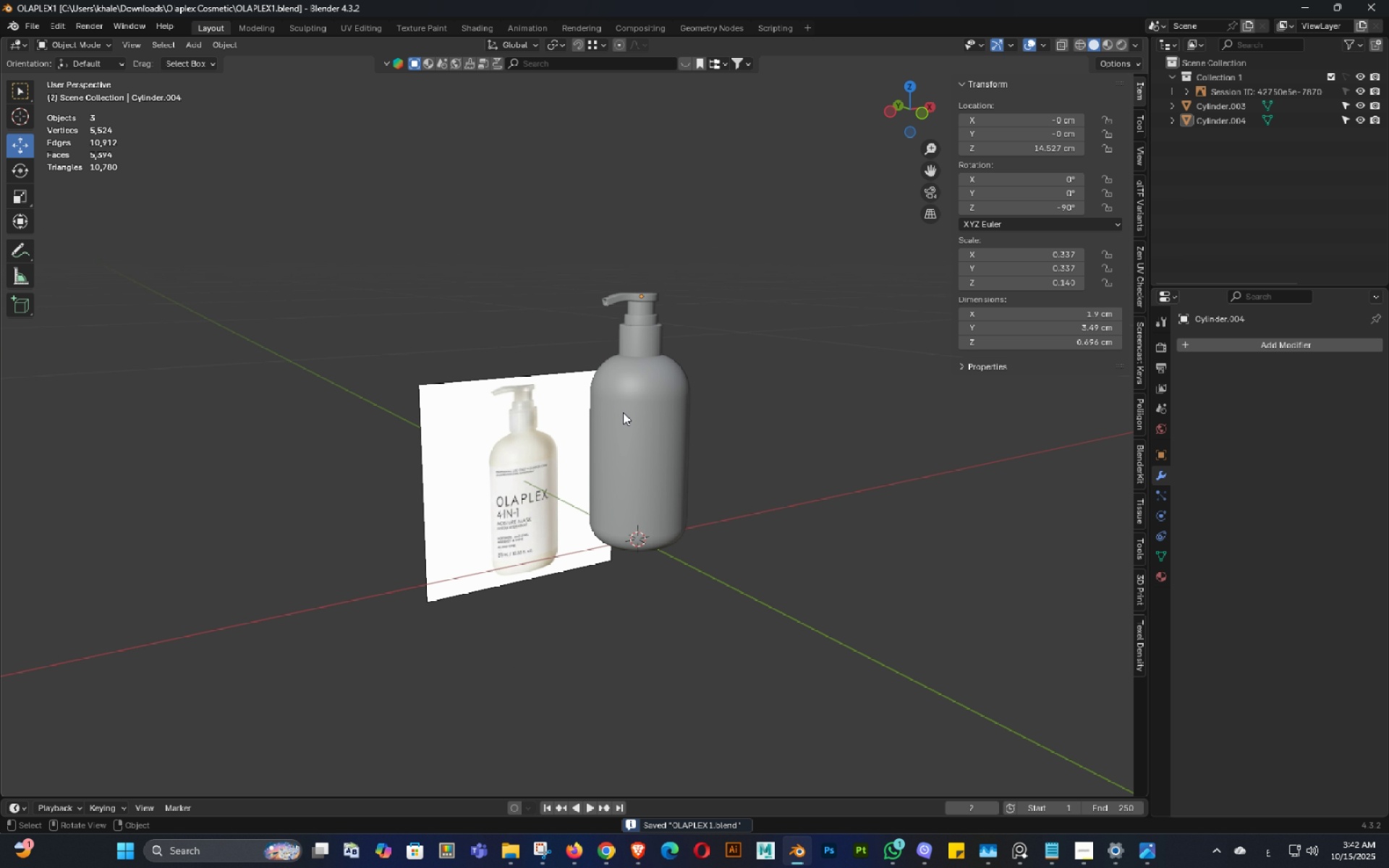 
key(Shift+ShiftLeft)
 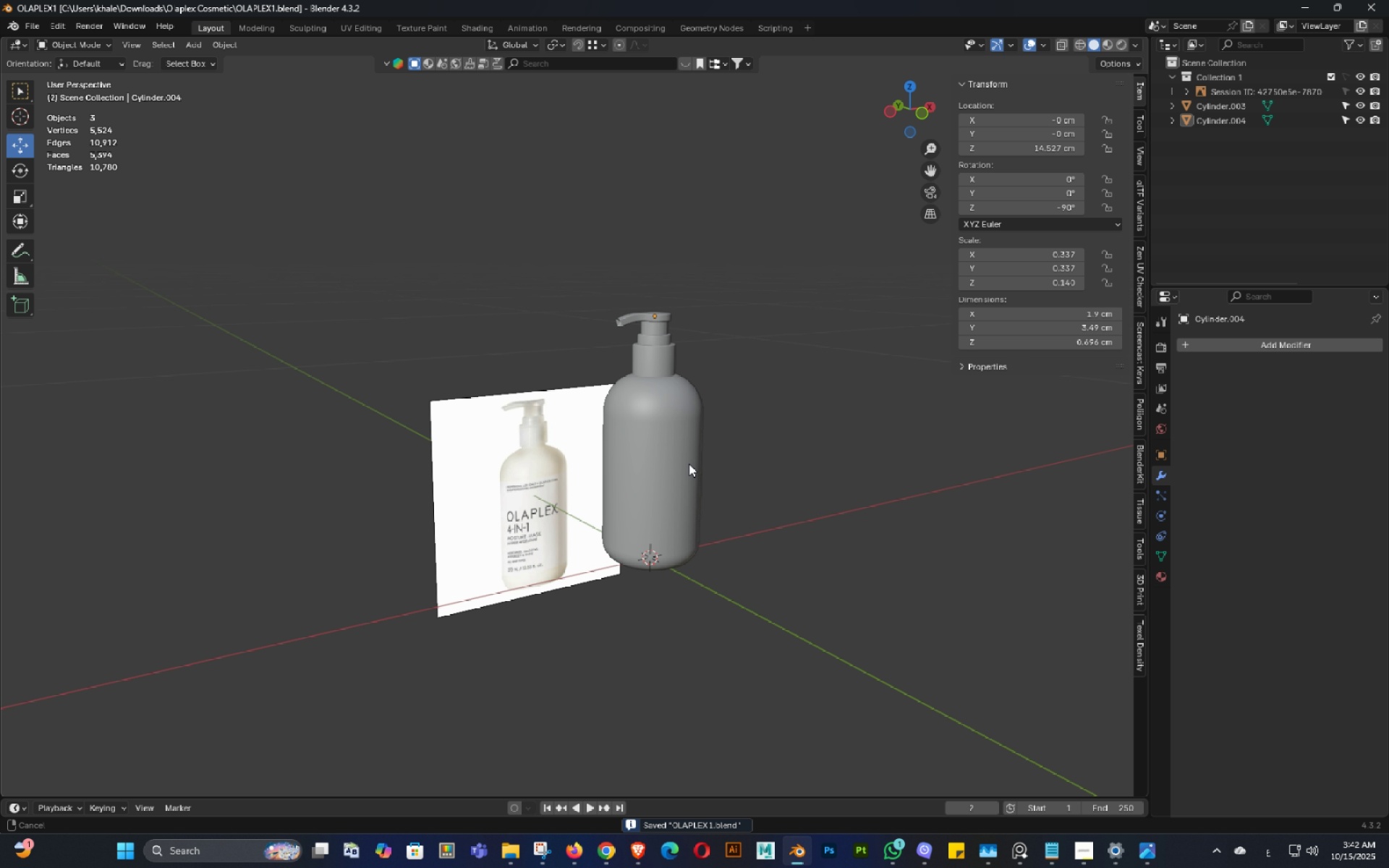 
scroll: coordinate [685, 459], scroll_direction: up, amount: 1.0
 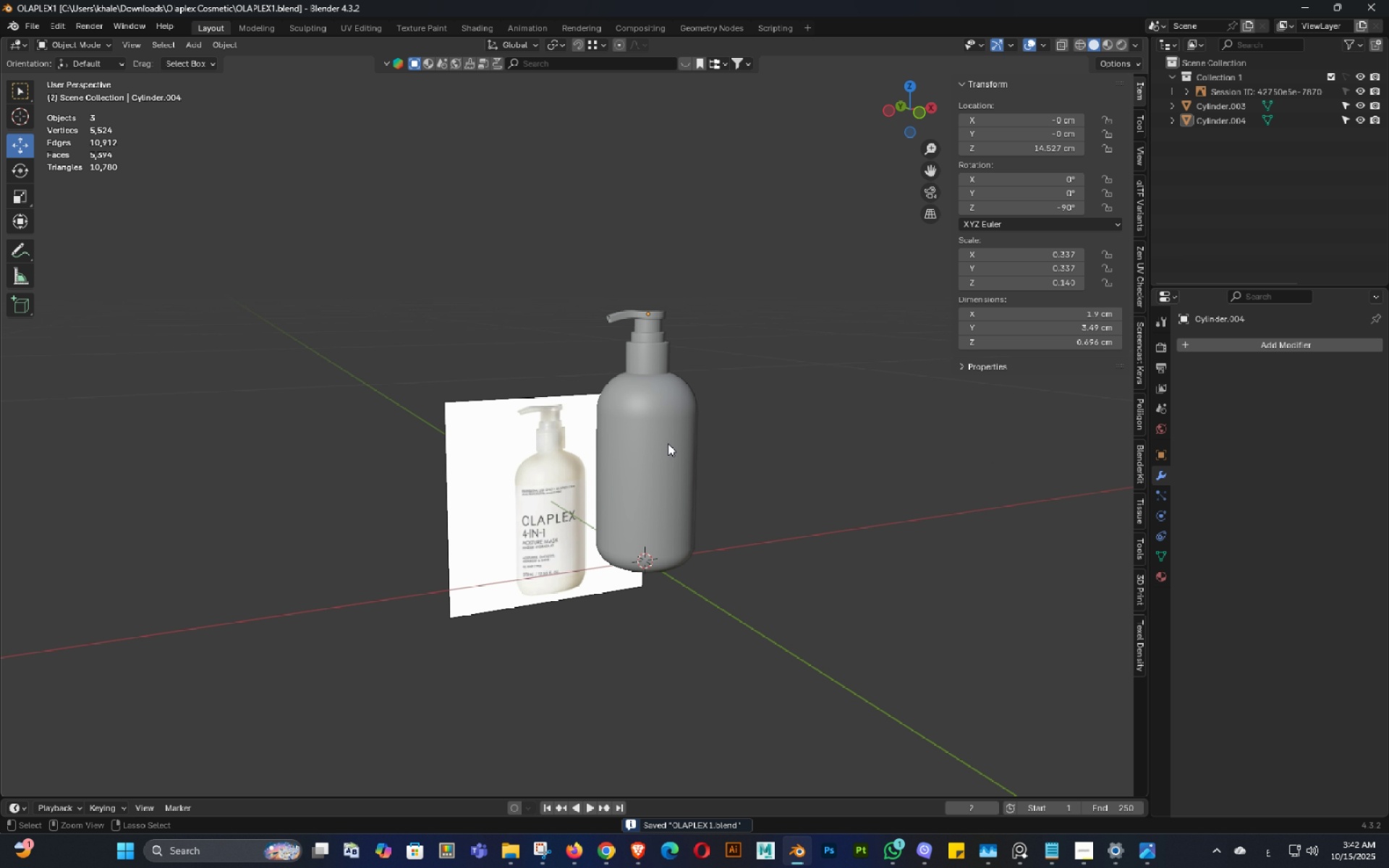 
key(Control+ControlLeft)
 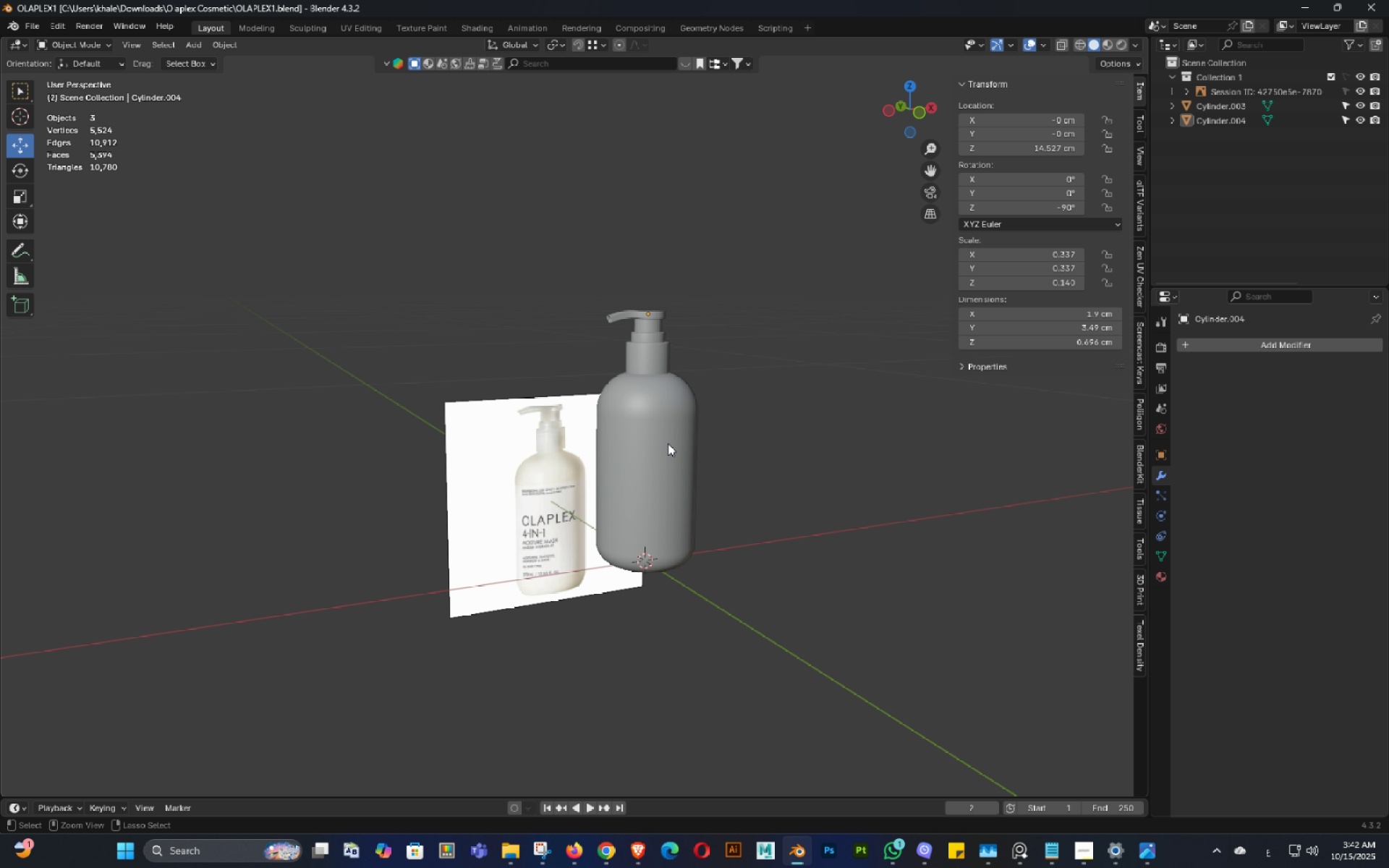 
key(Control+S)
 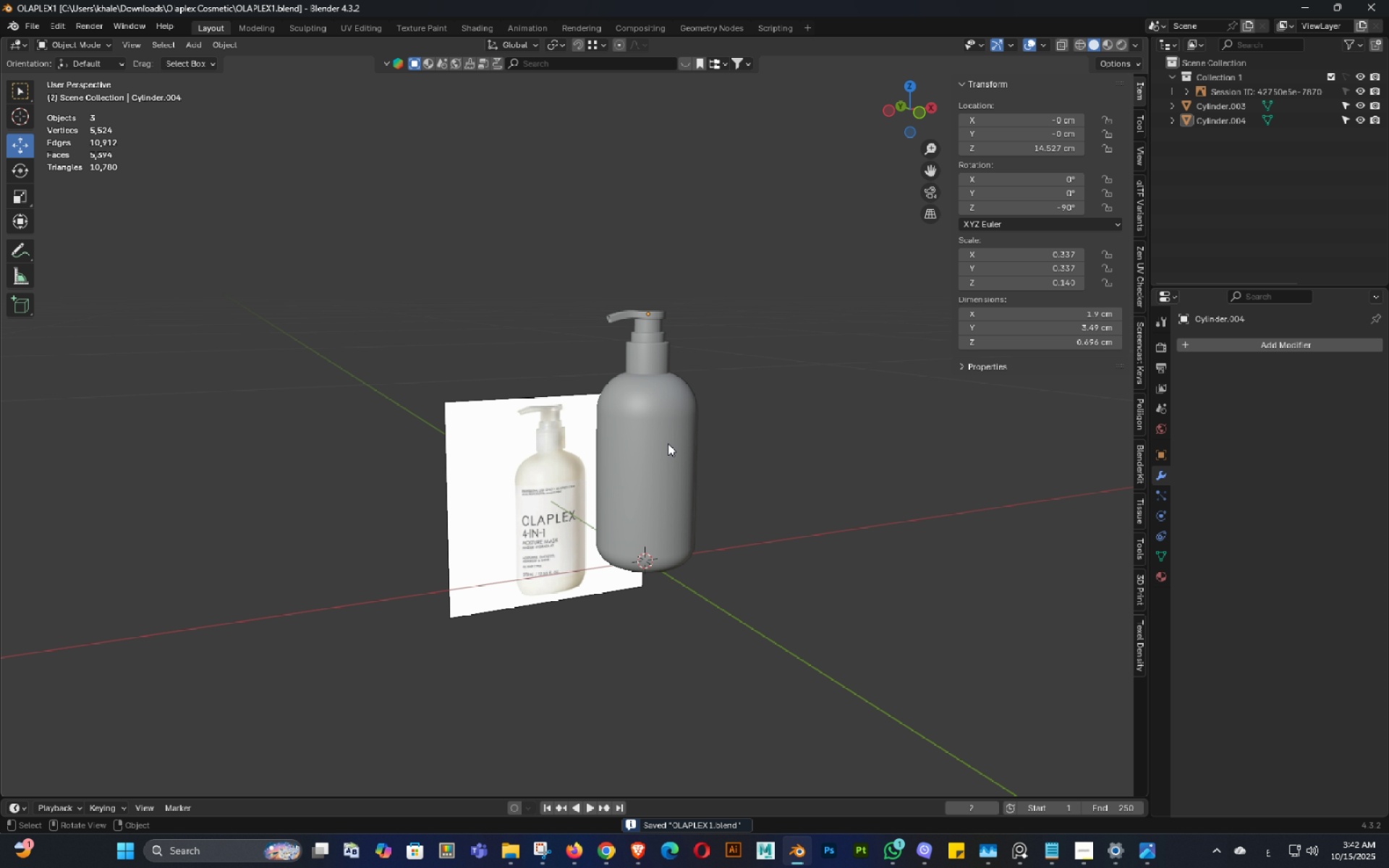 
double_click([679, 445])